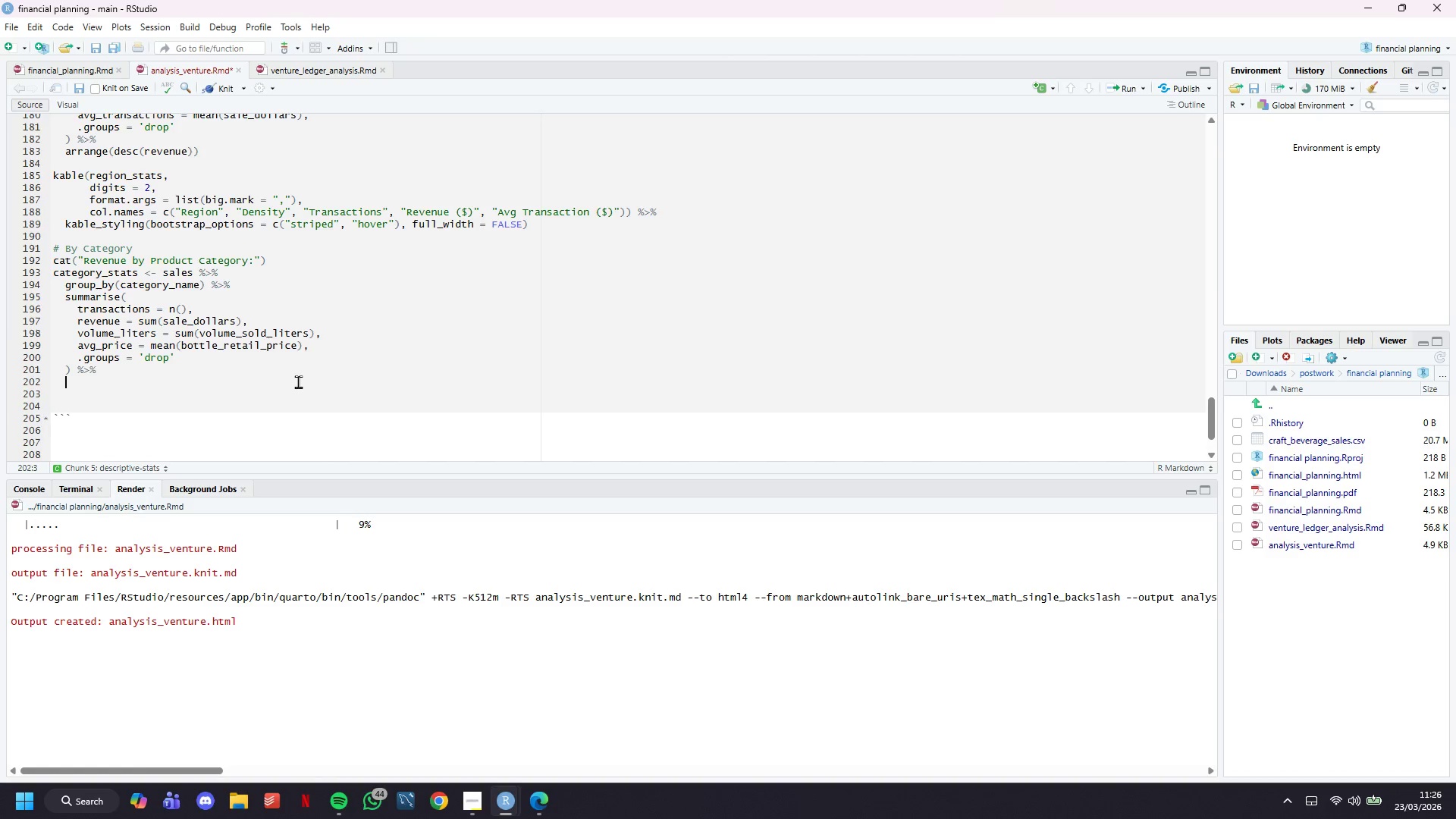 
key(Enter)
 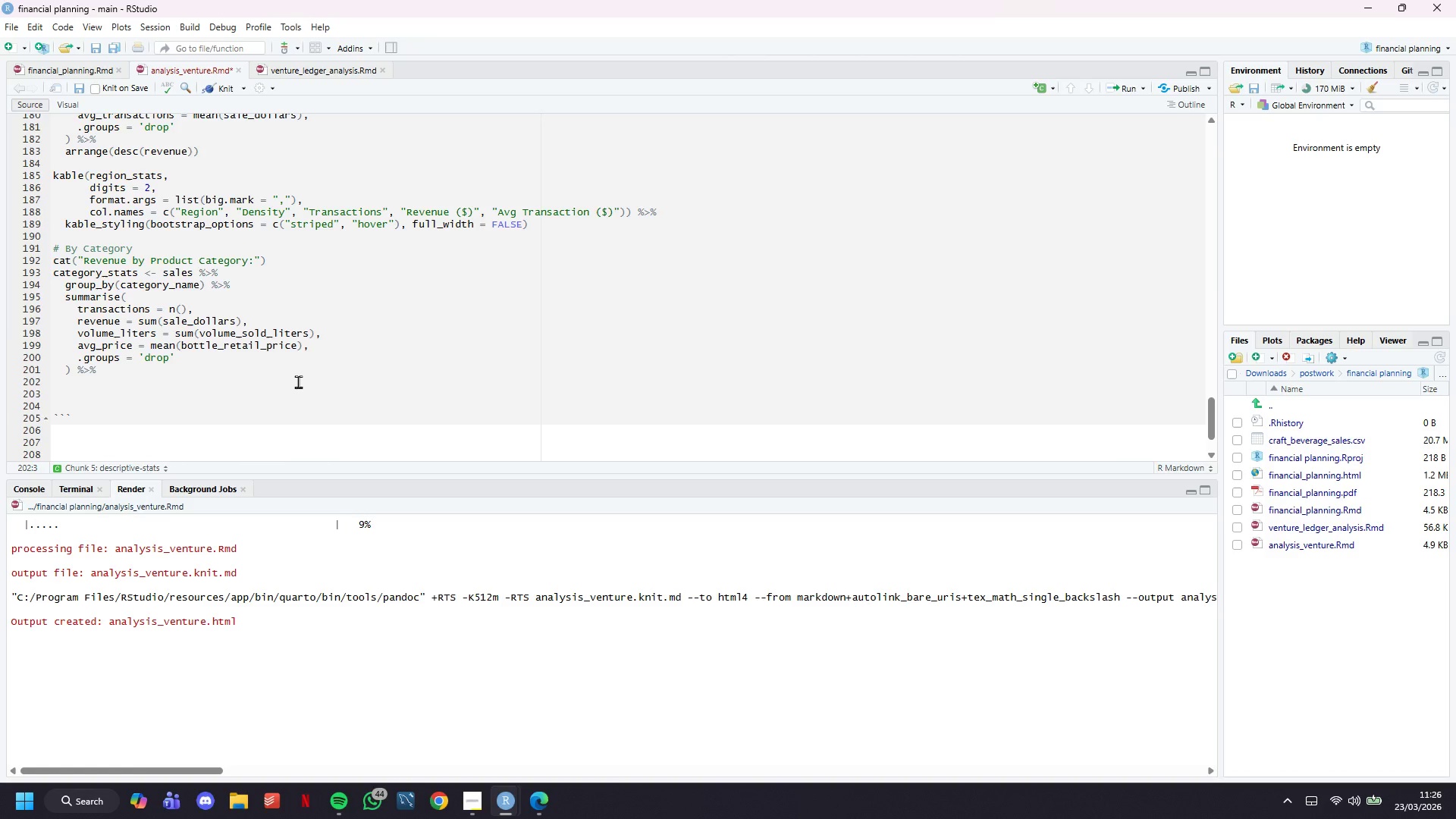 
type(arrange)
 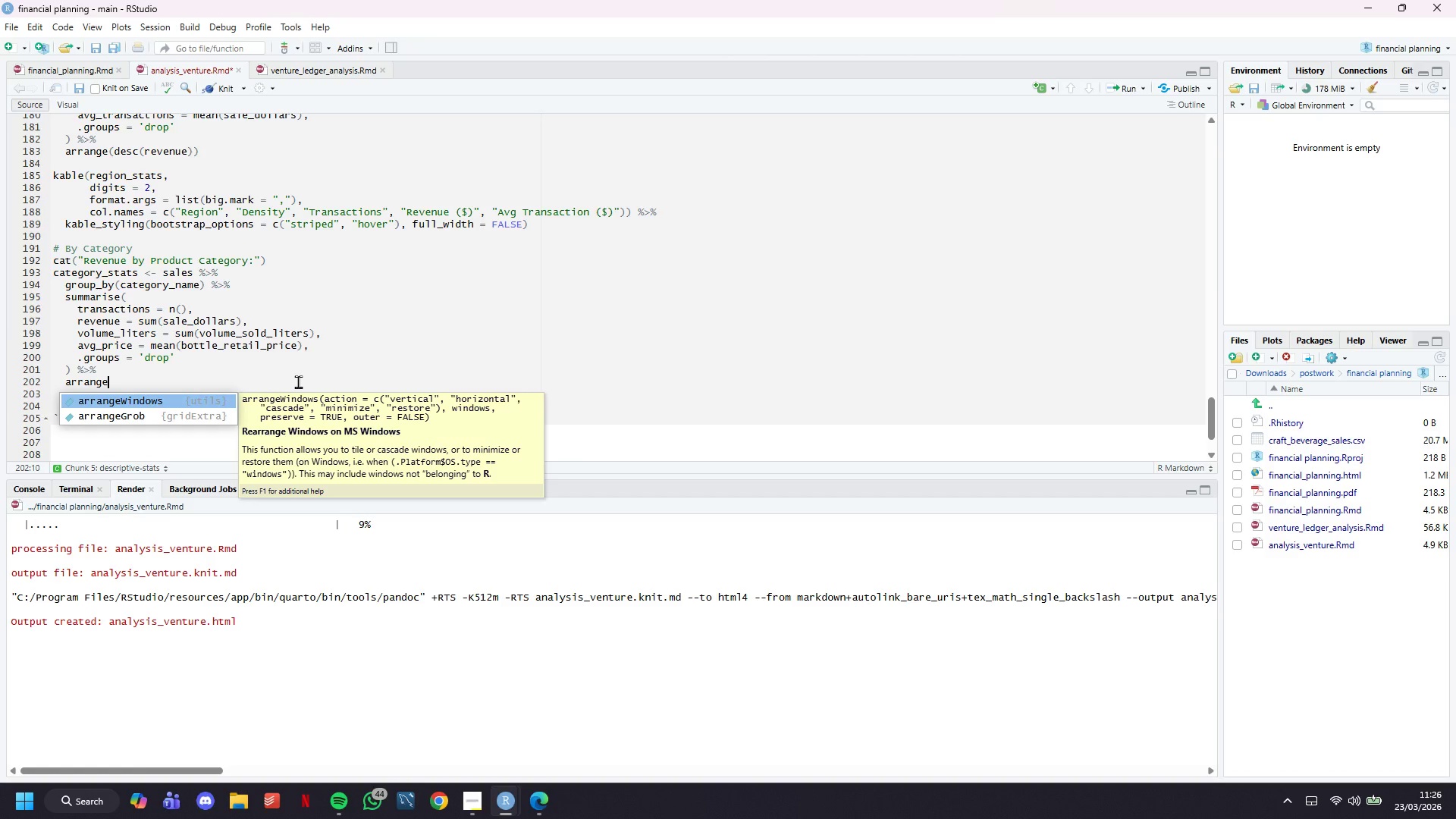 
hold_key(key=CapsLock, duration=0.52)
 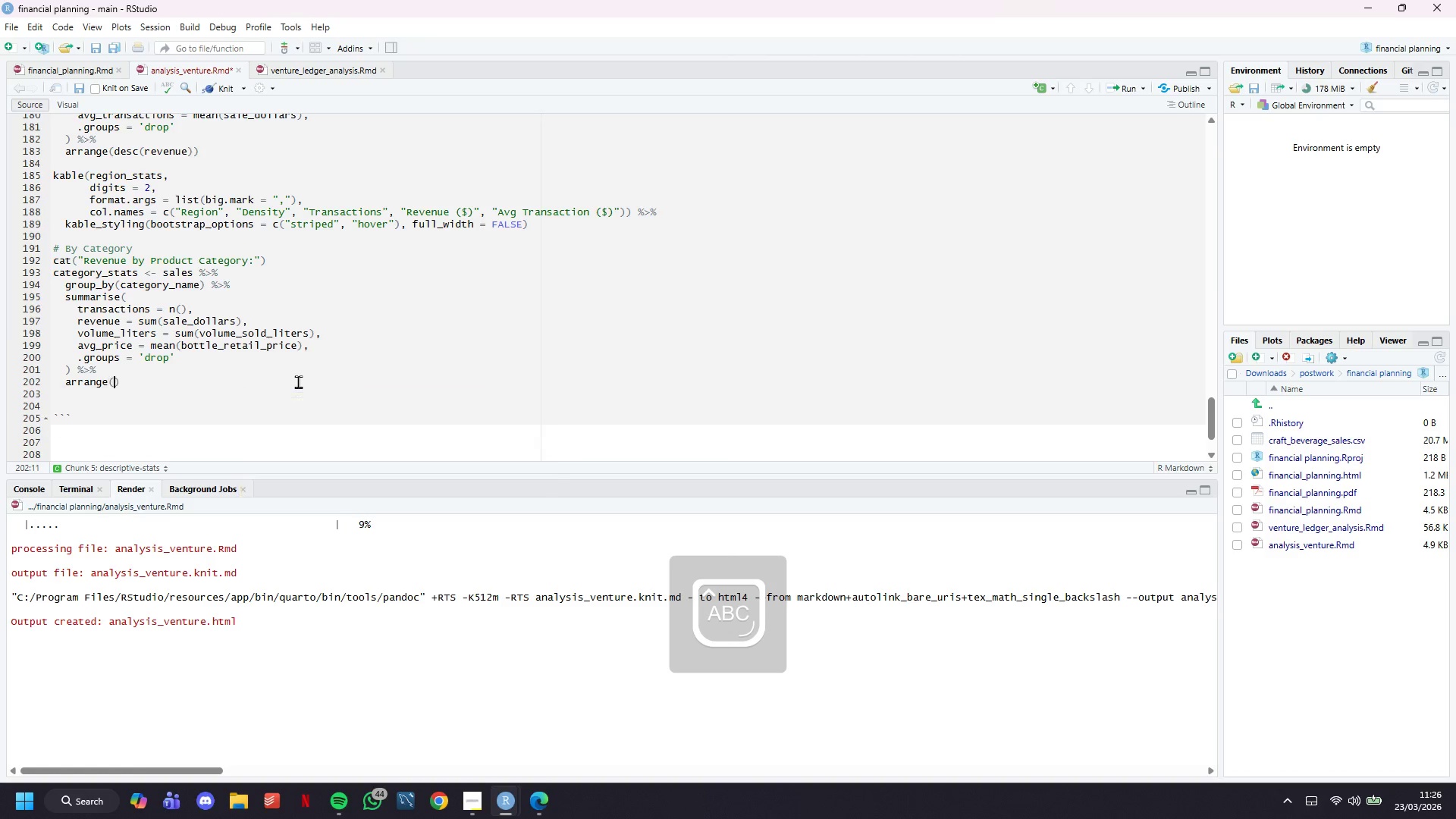 
type(9)
key(Backspace)
type((desc()
 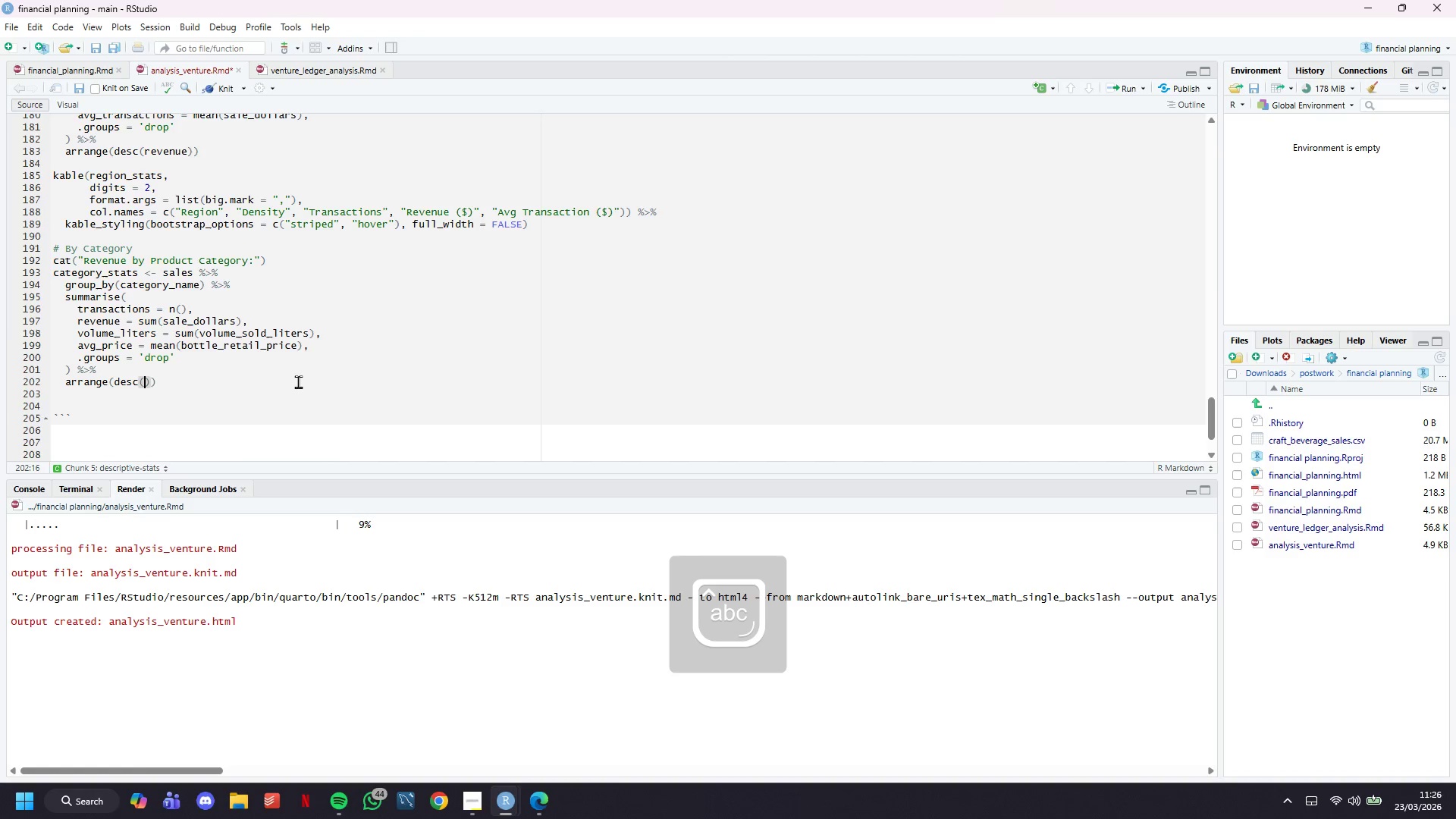 
type(revenue)
 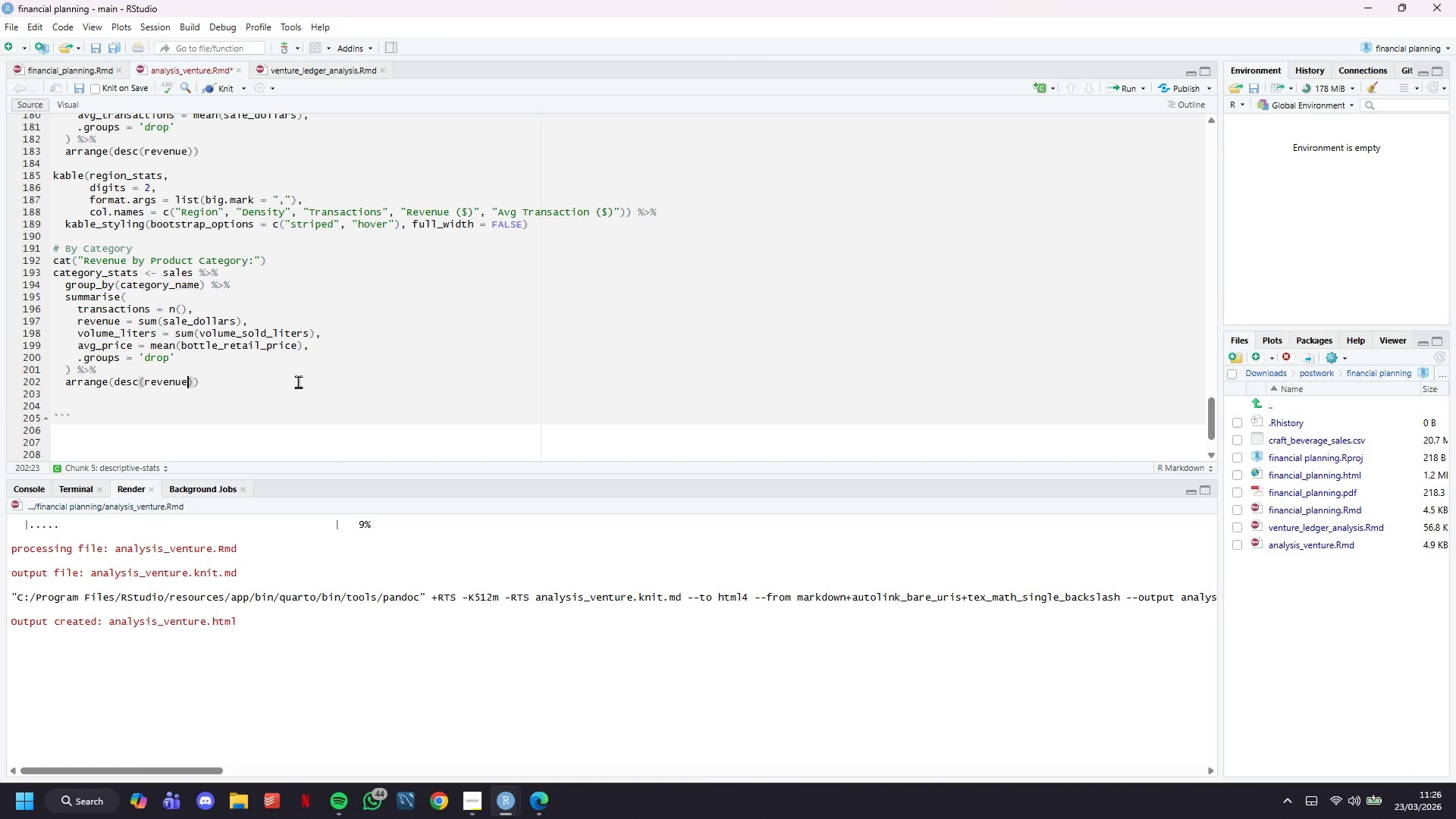 
key(ArrowRight)
 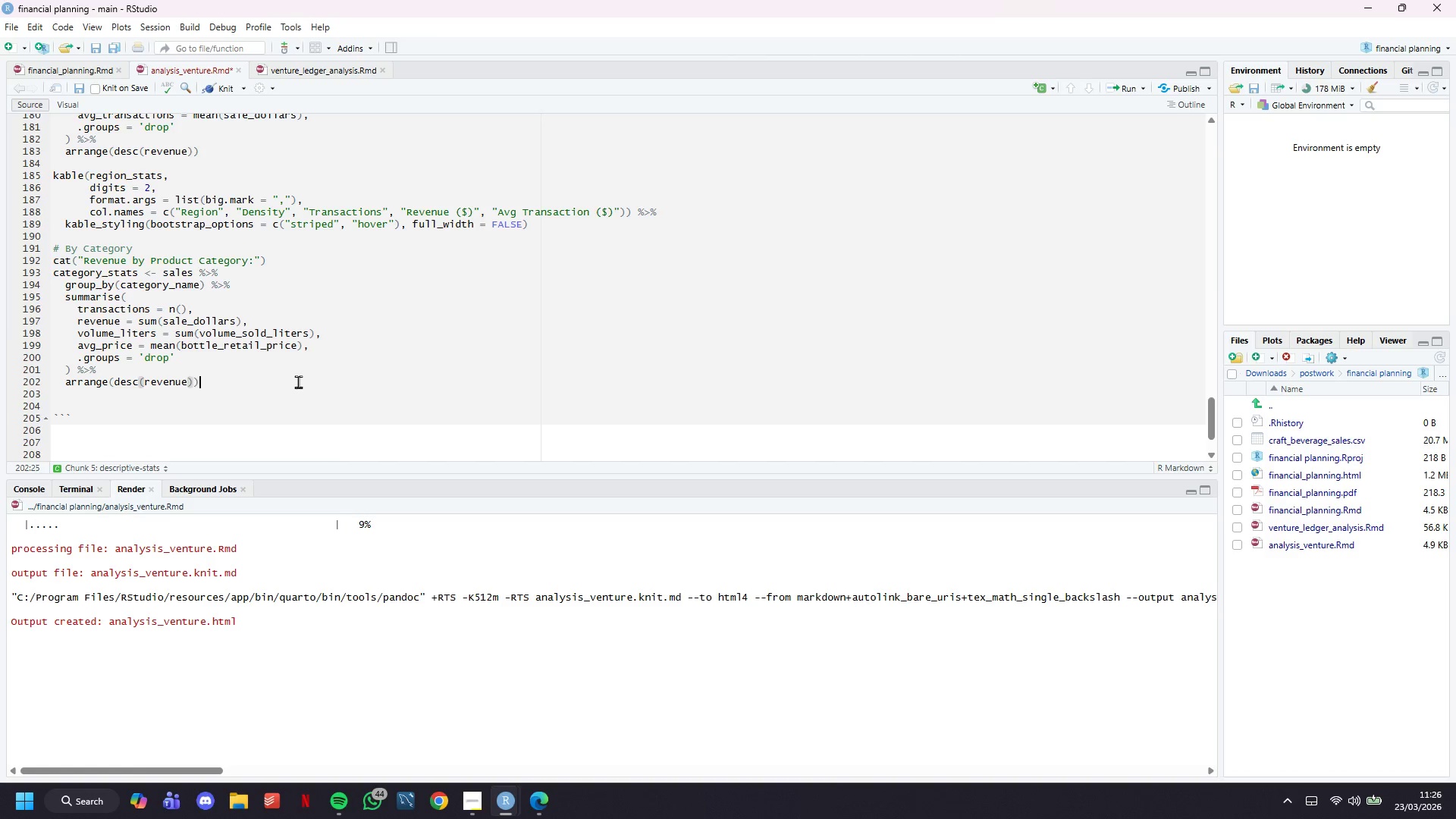 
key(ArrowRight)
 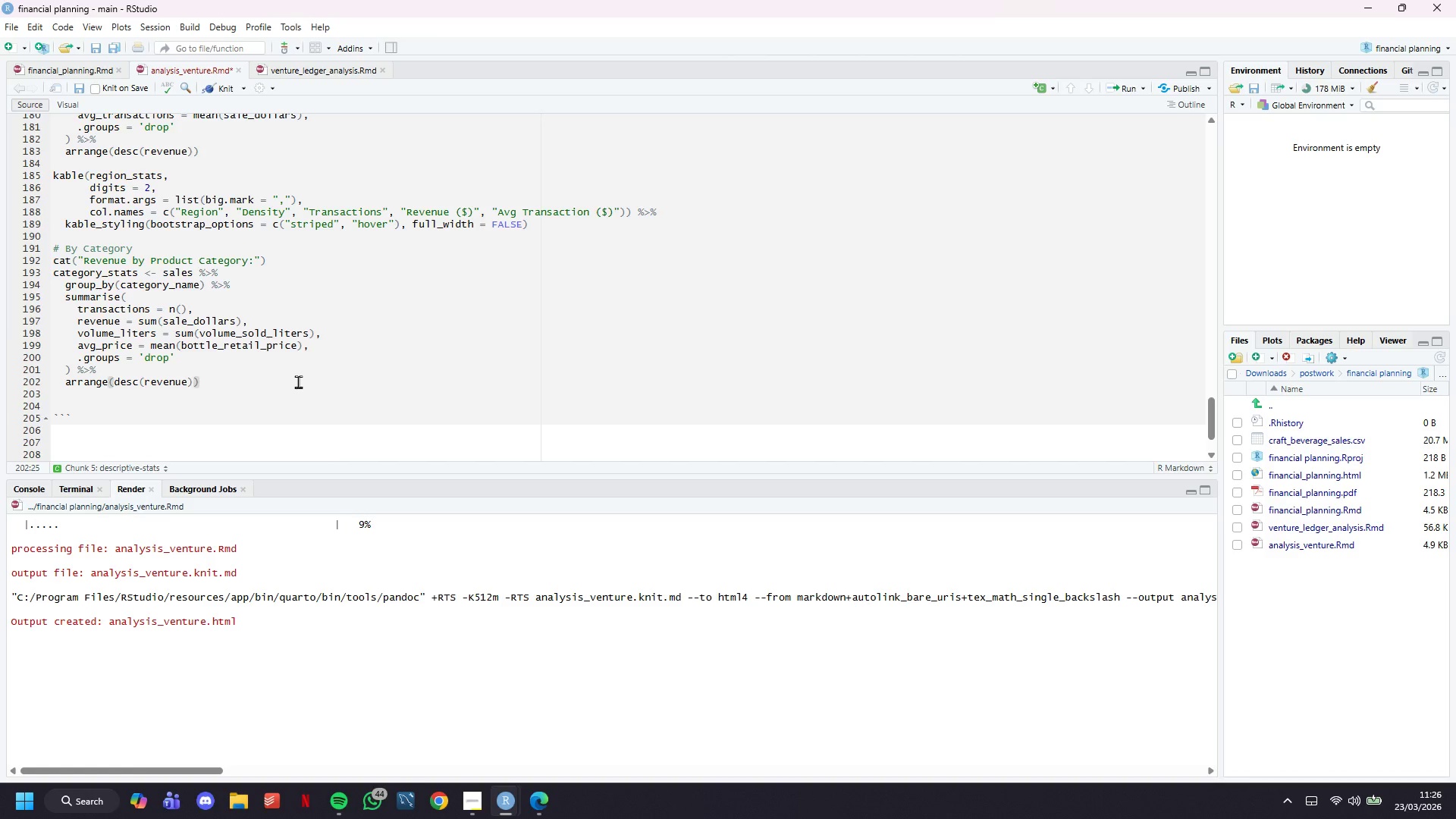 
key(Enter)
 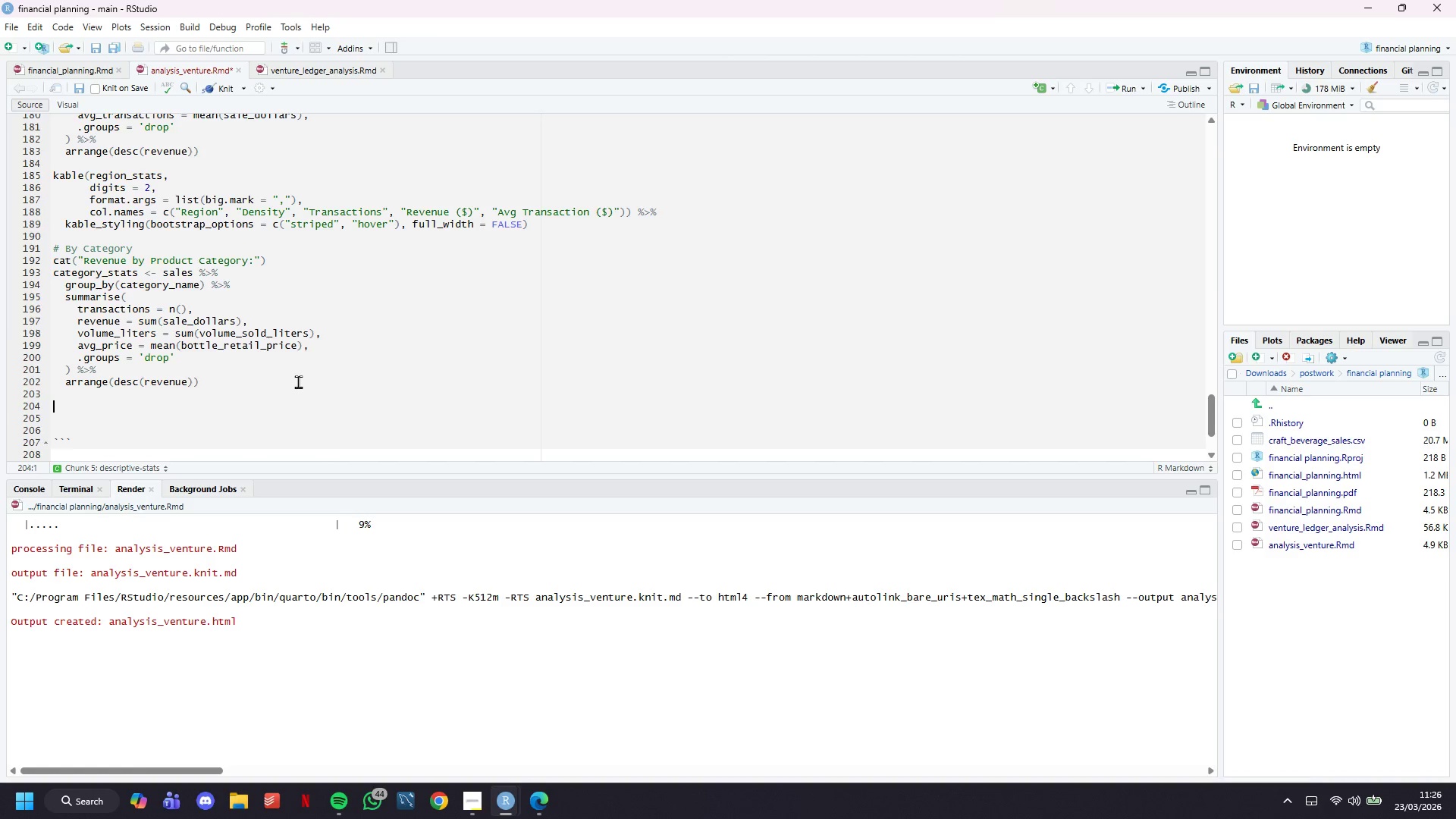 
key(Enter)
 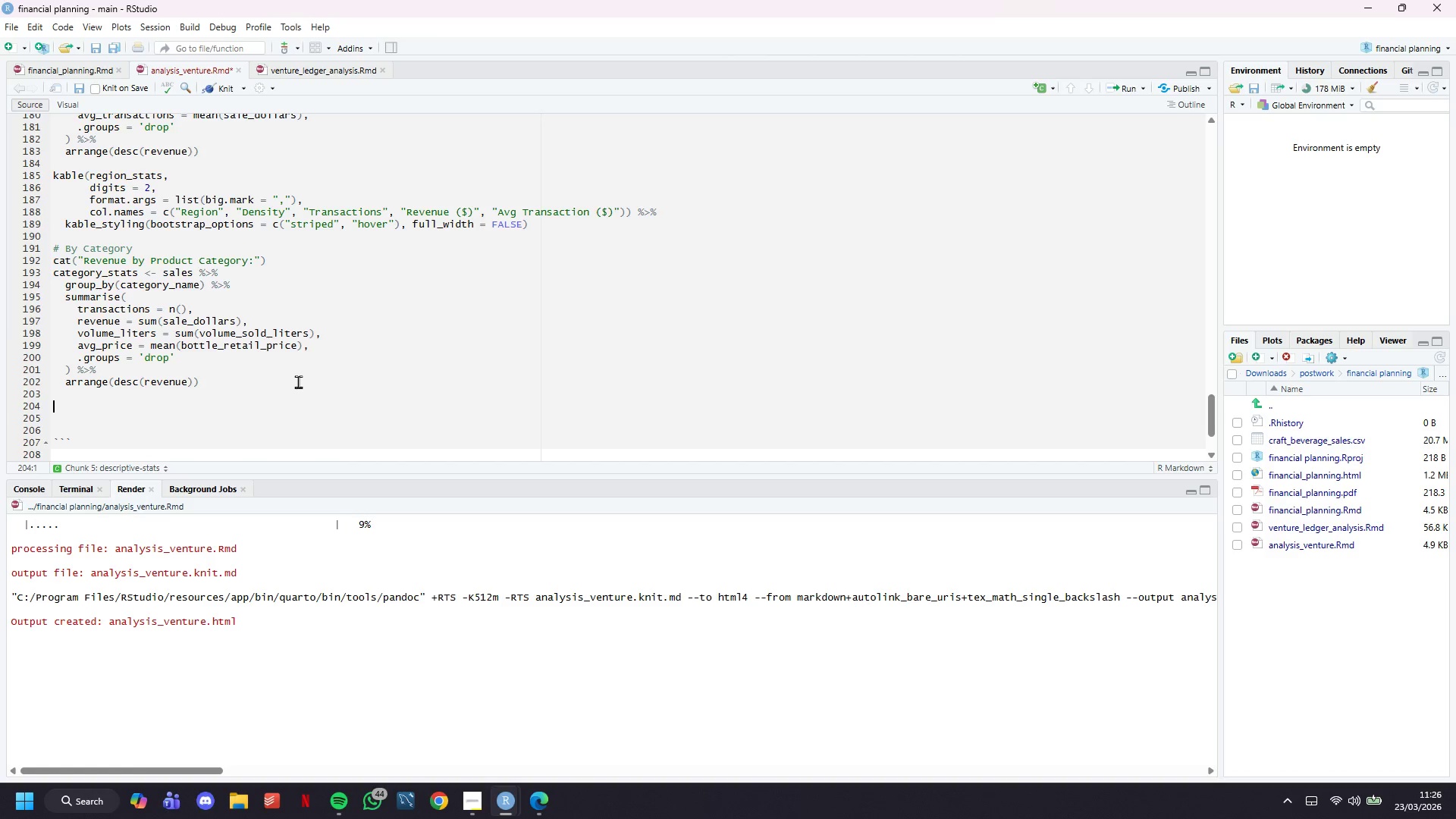 
key(Control+S)
 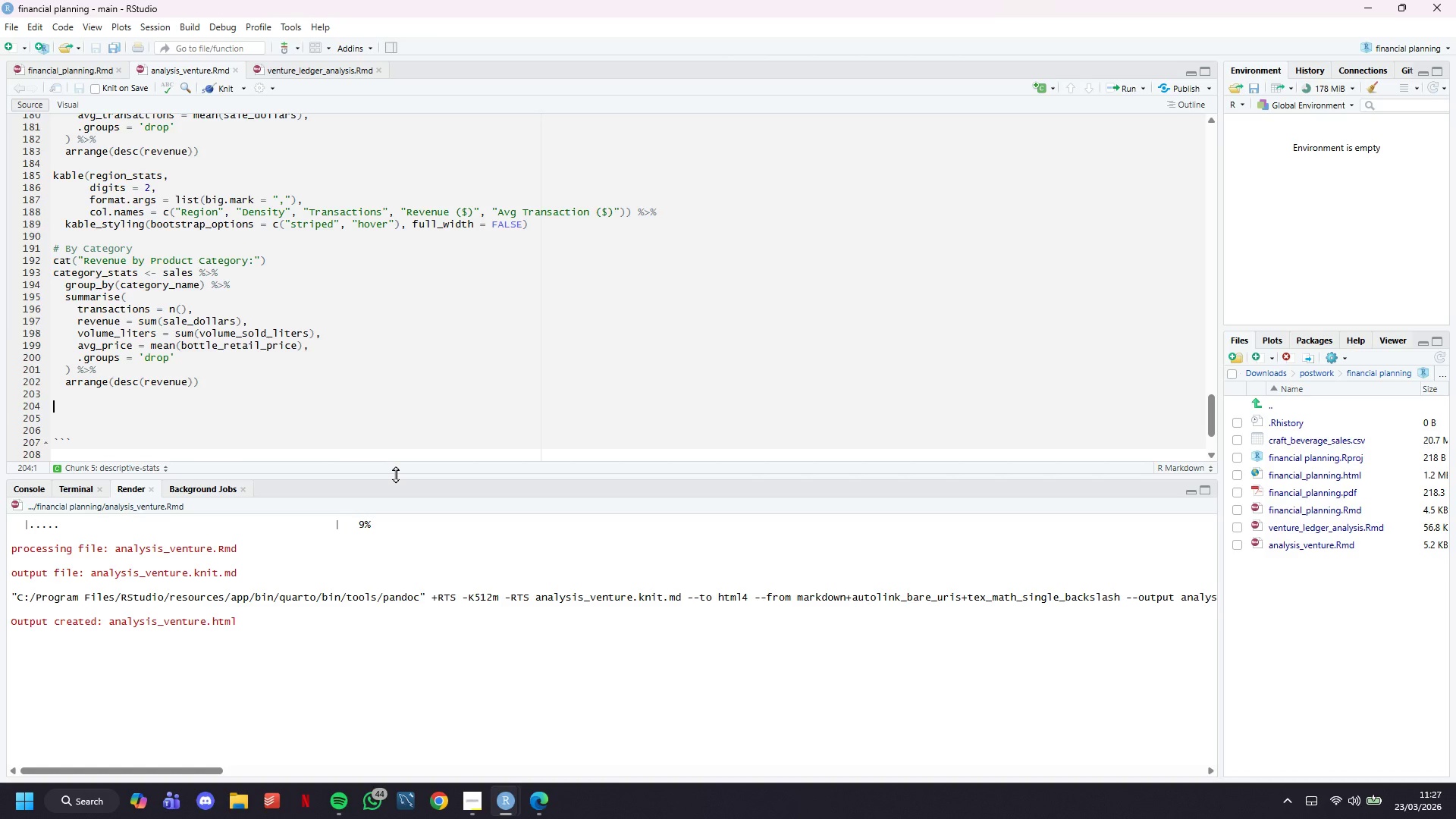 
wait(44.12)
 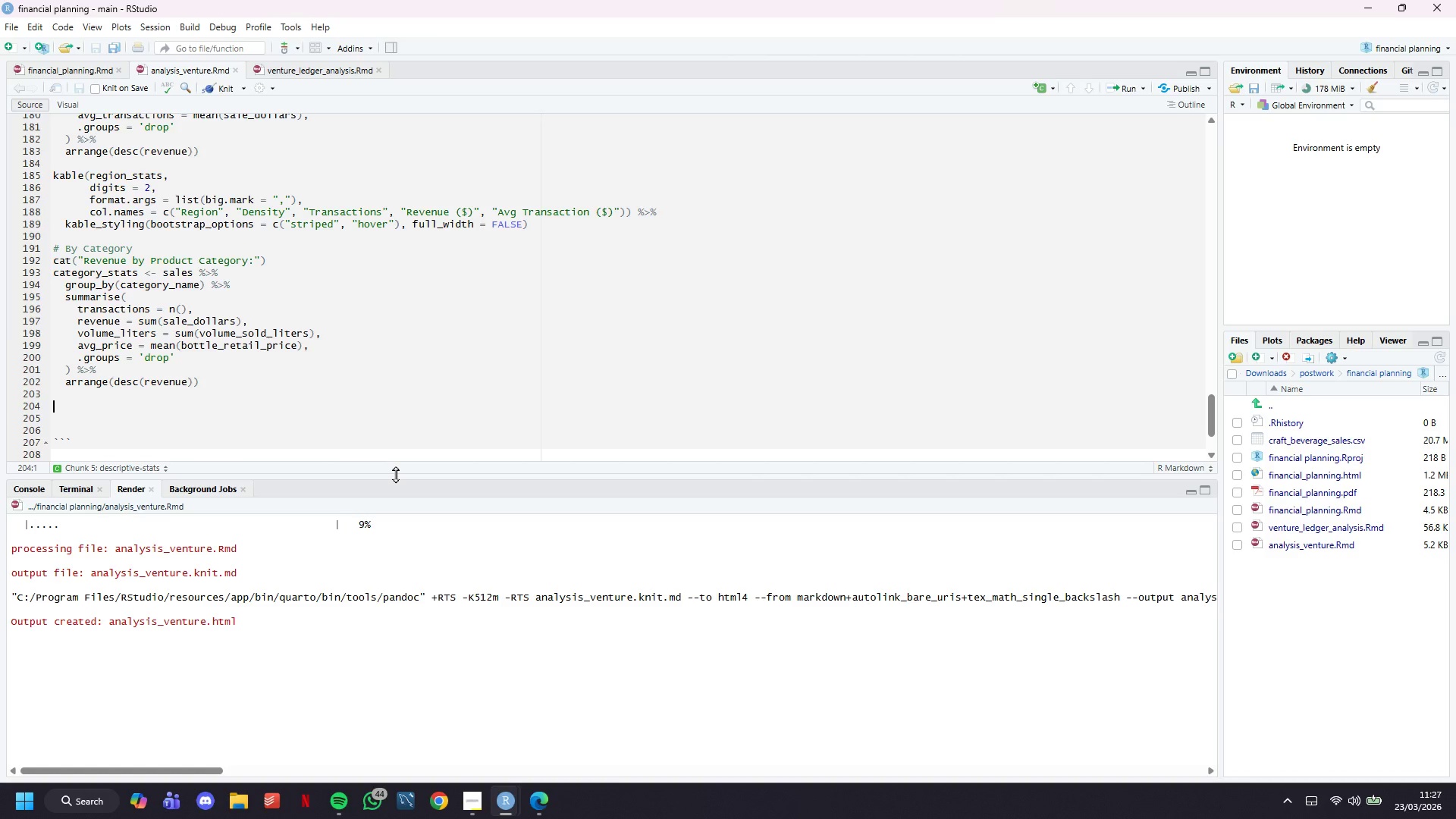 
left_click([393, 432])
 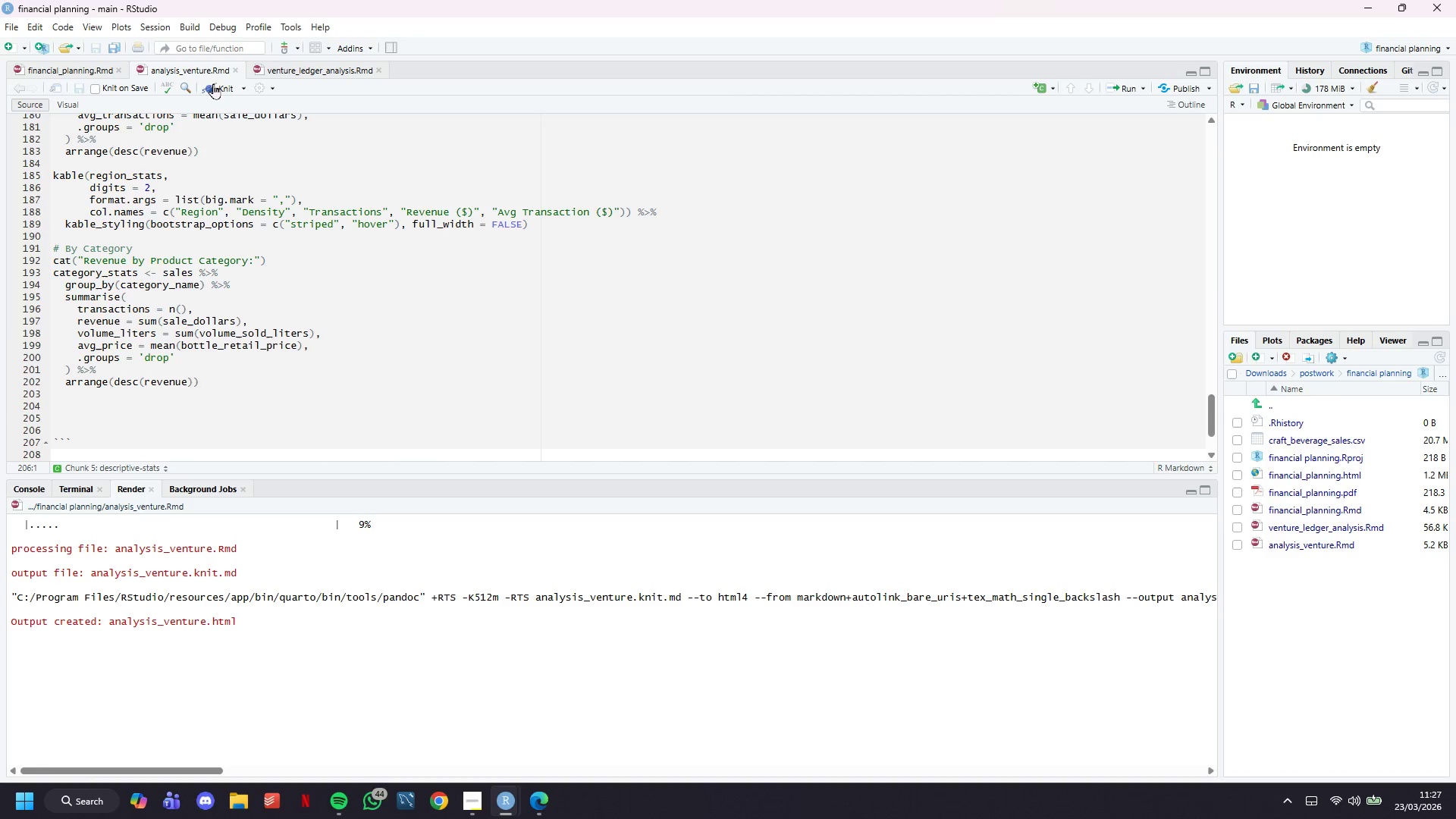 
left_click([212, 83])
 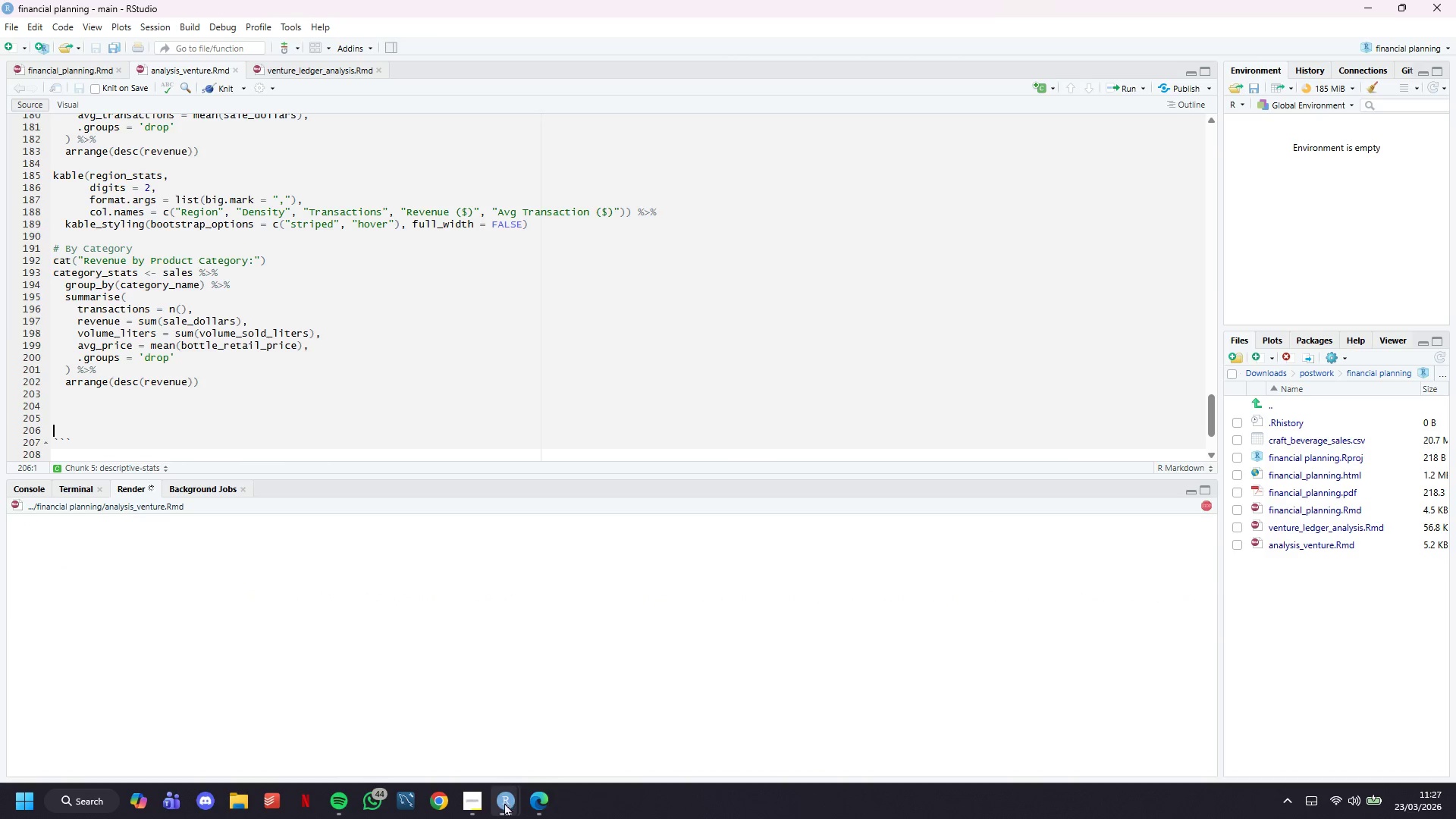 
left_click([481, 799])